 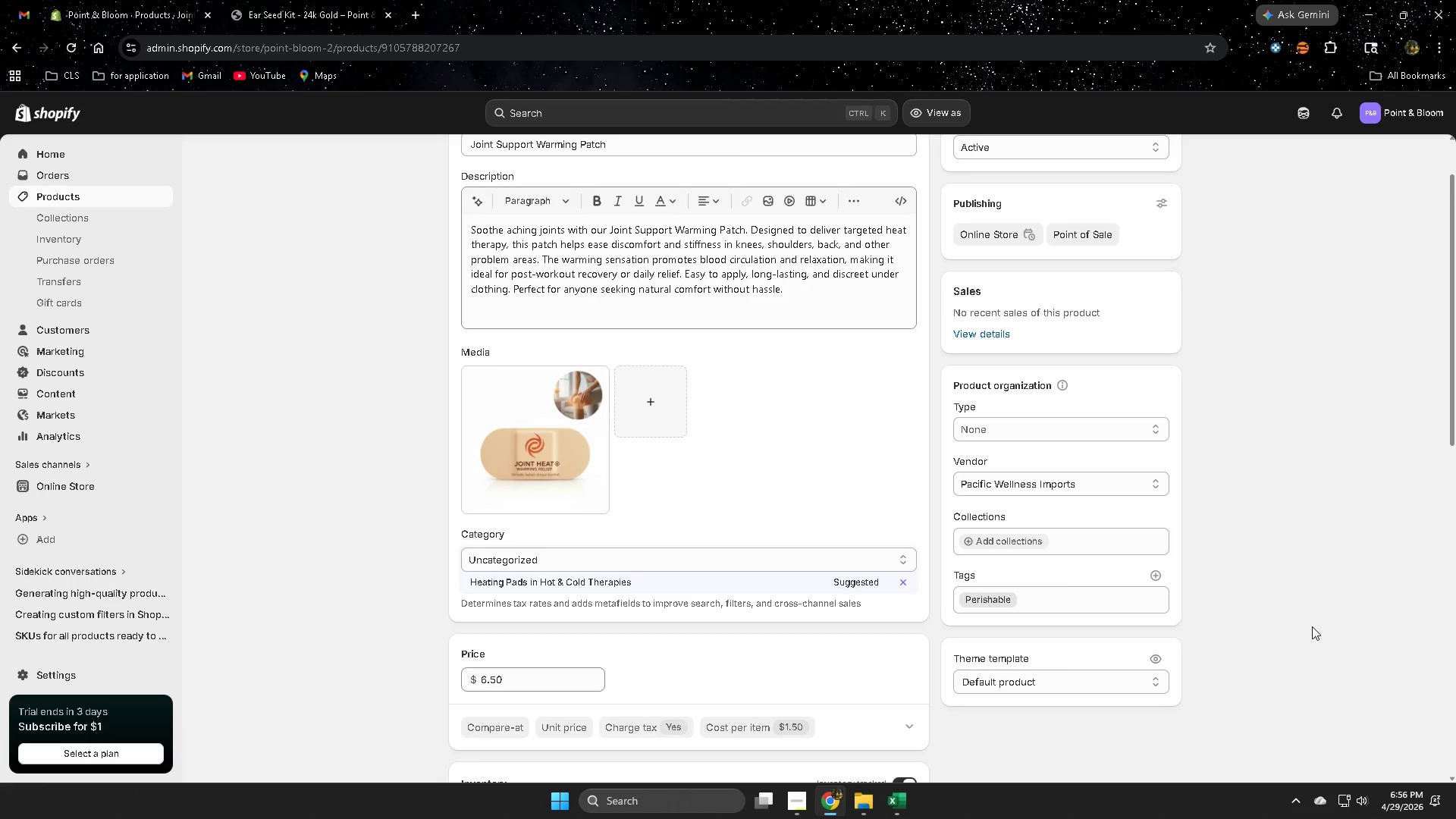 
left_click([57, 196])
 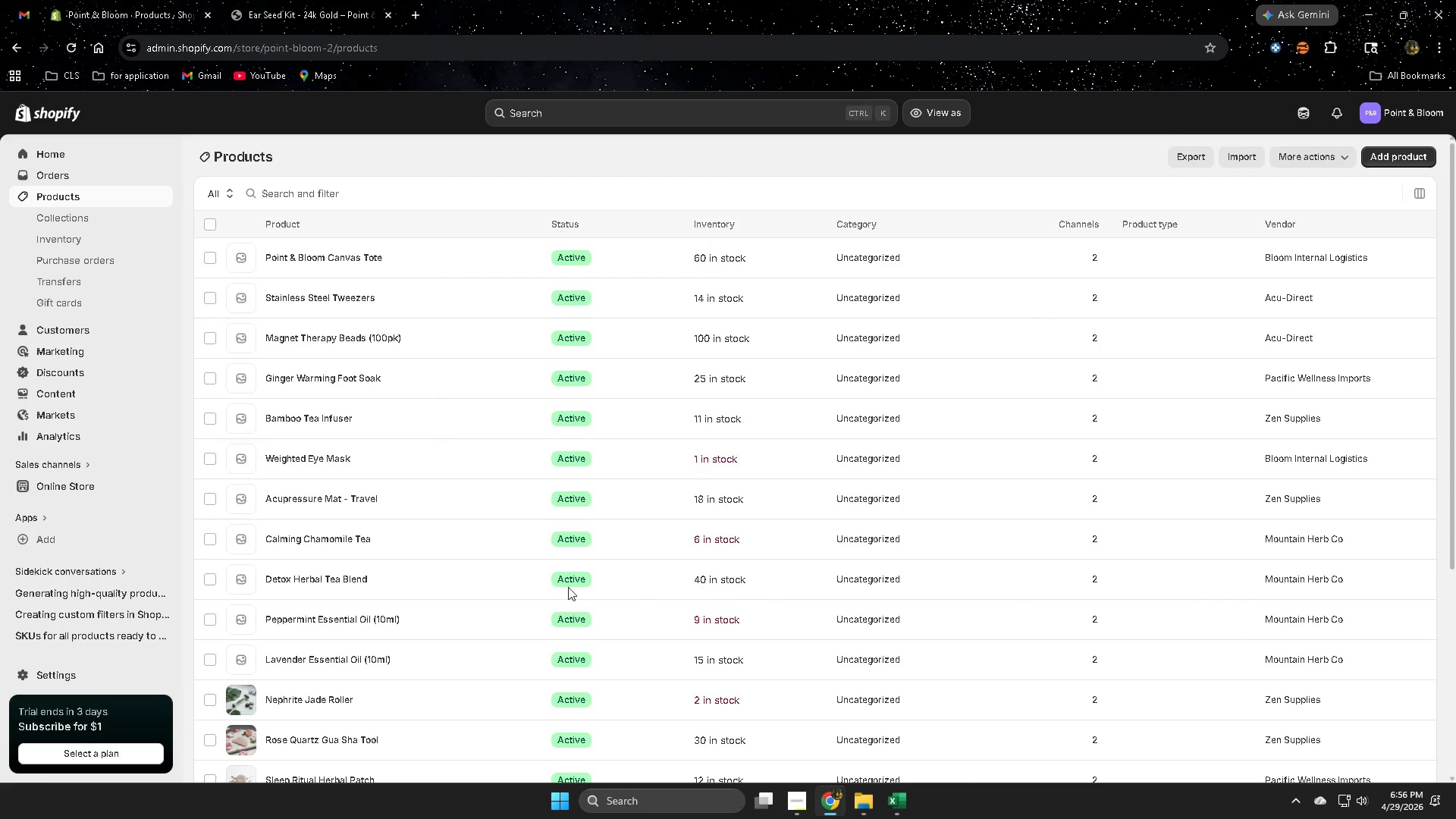 
left_click([404, 620])
 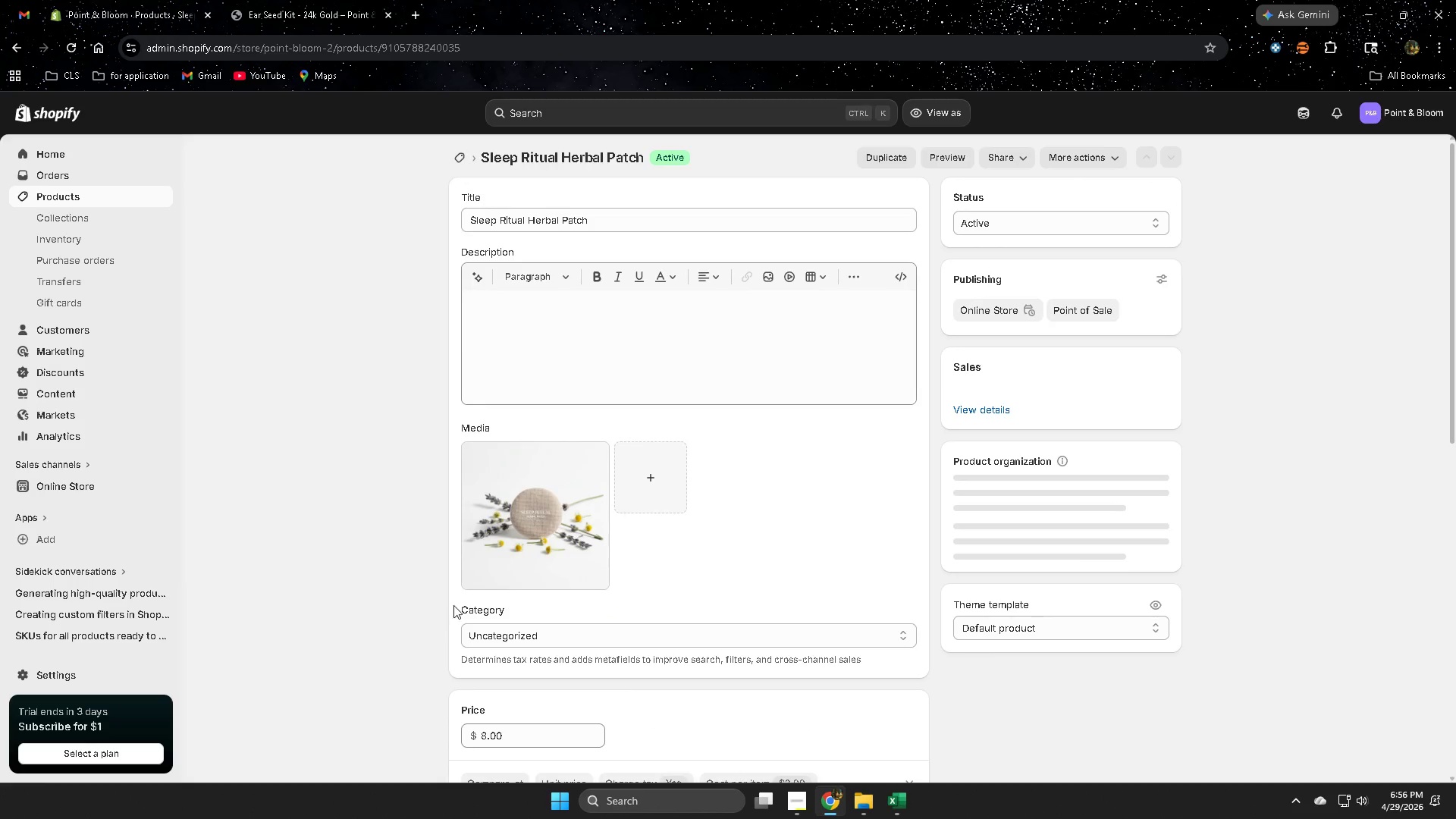 
scroll: coordinate [1101, 677], scroll_direction: down, amount: 3.0
 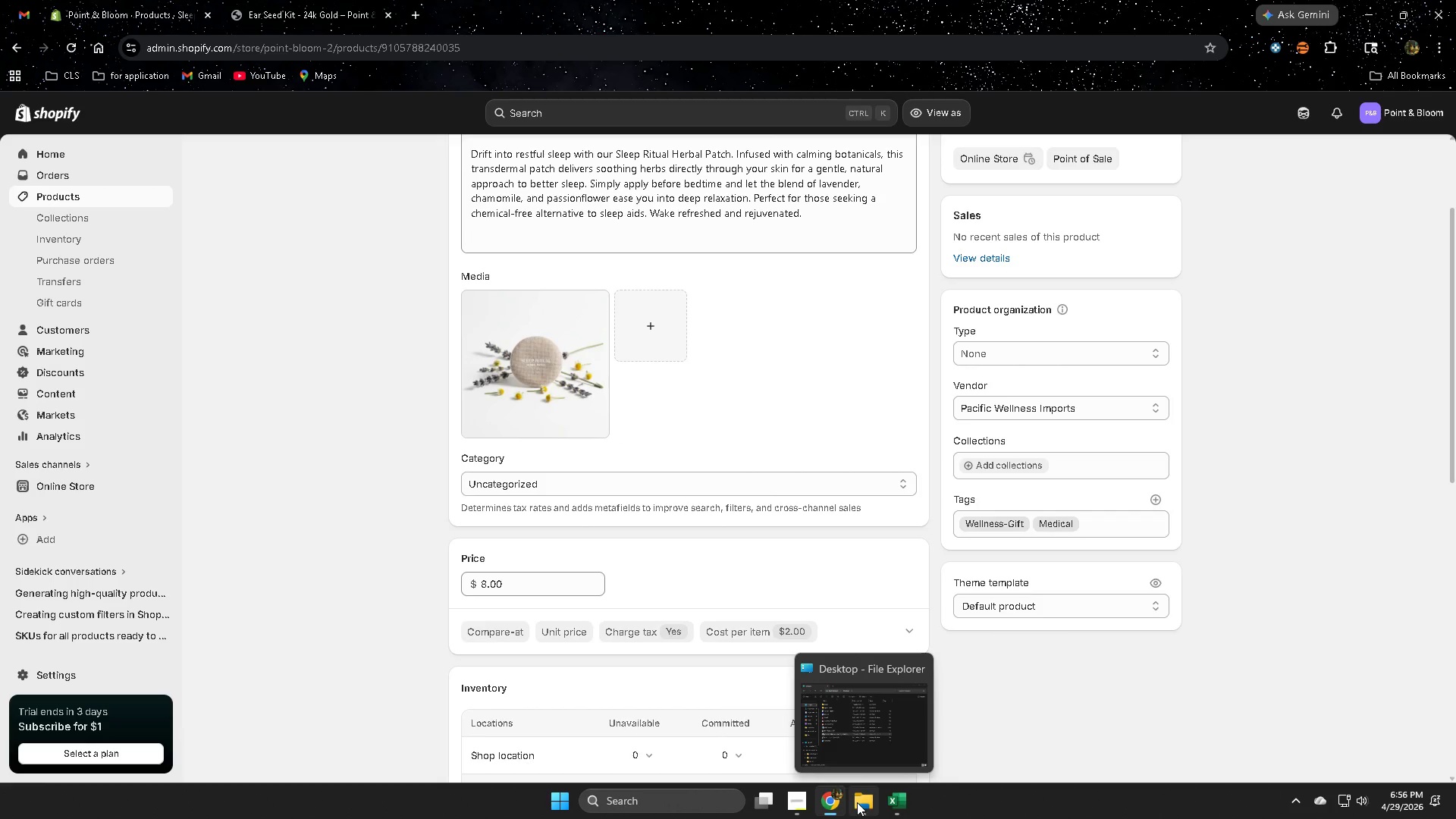 
left_click([784, 745])